 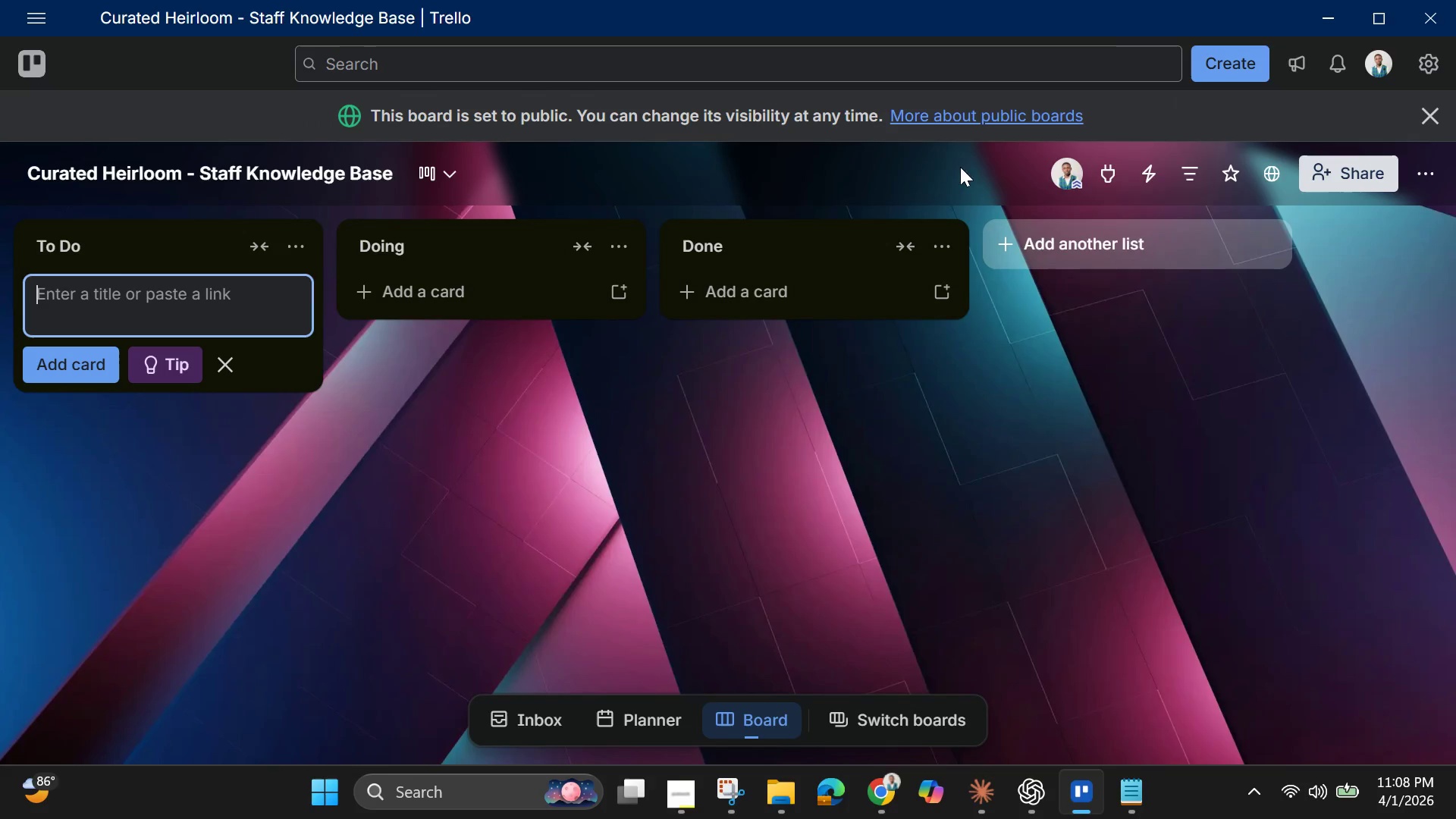 
left_click([112, 257])
 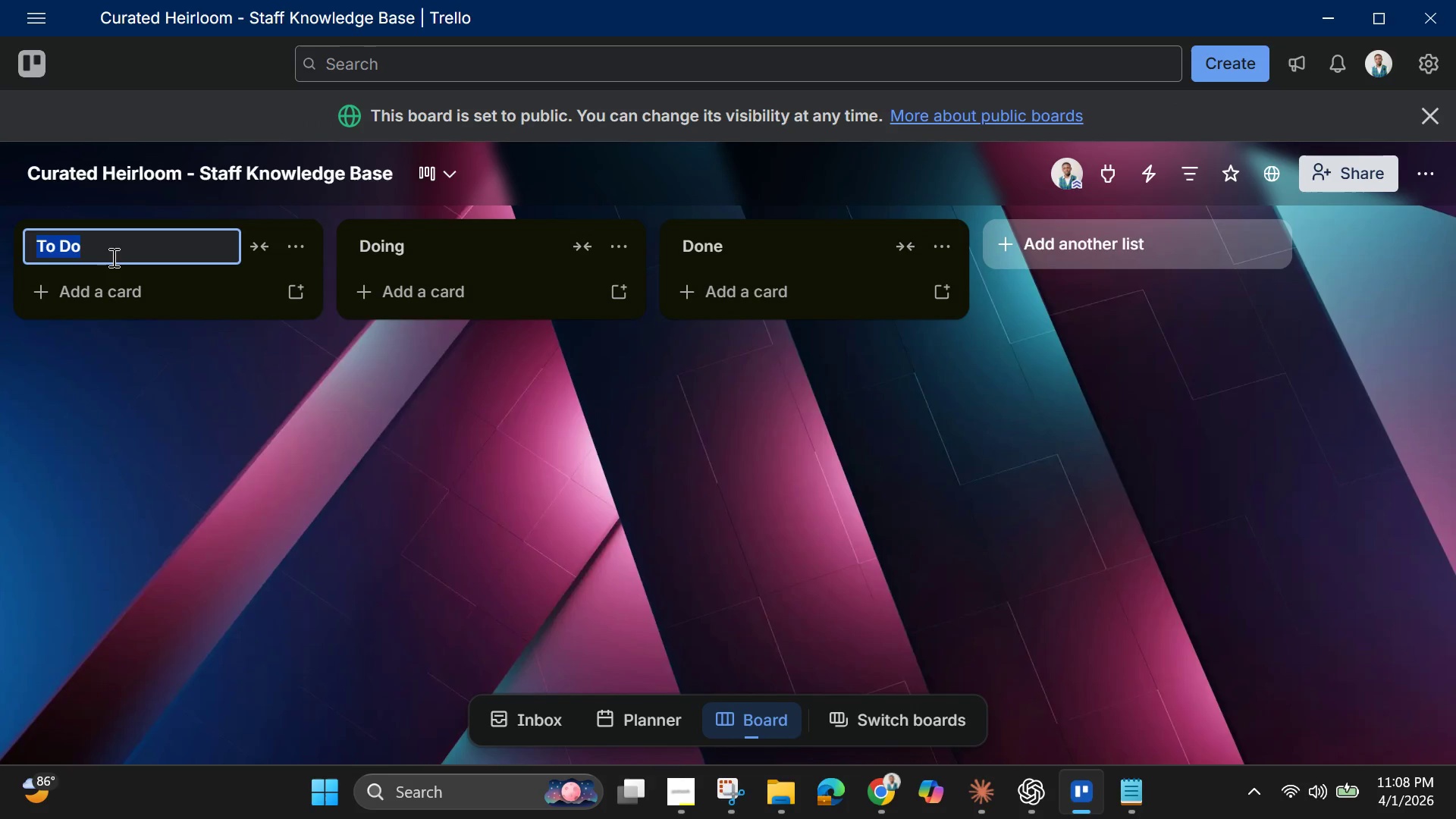 
left_click([112, 257])
 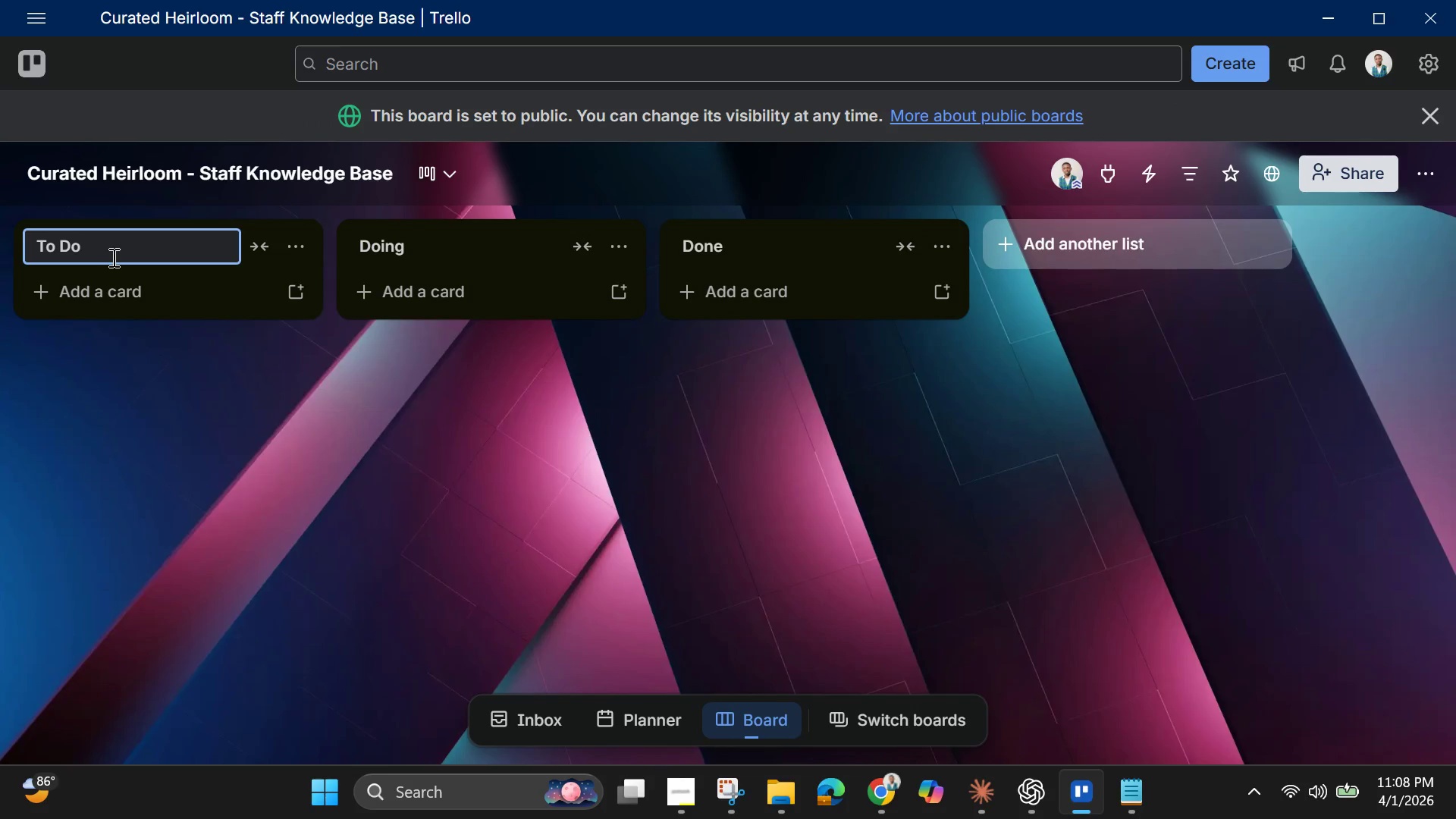 
double_click([112, 257])
 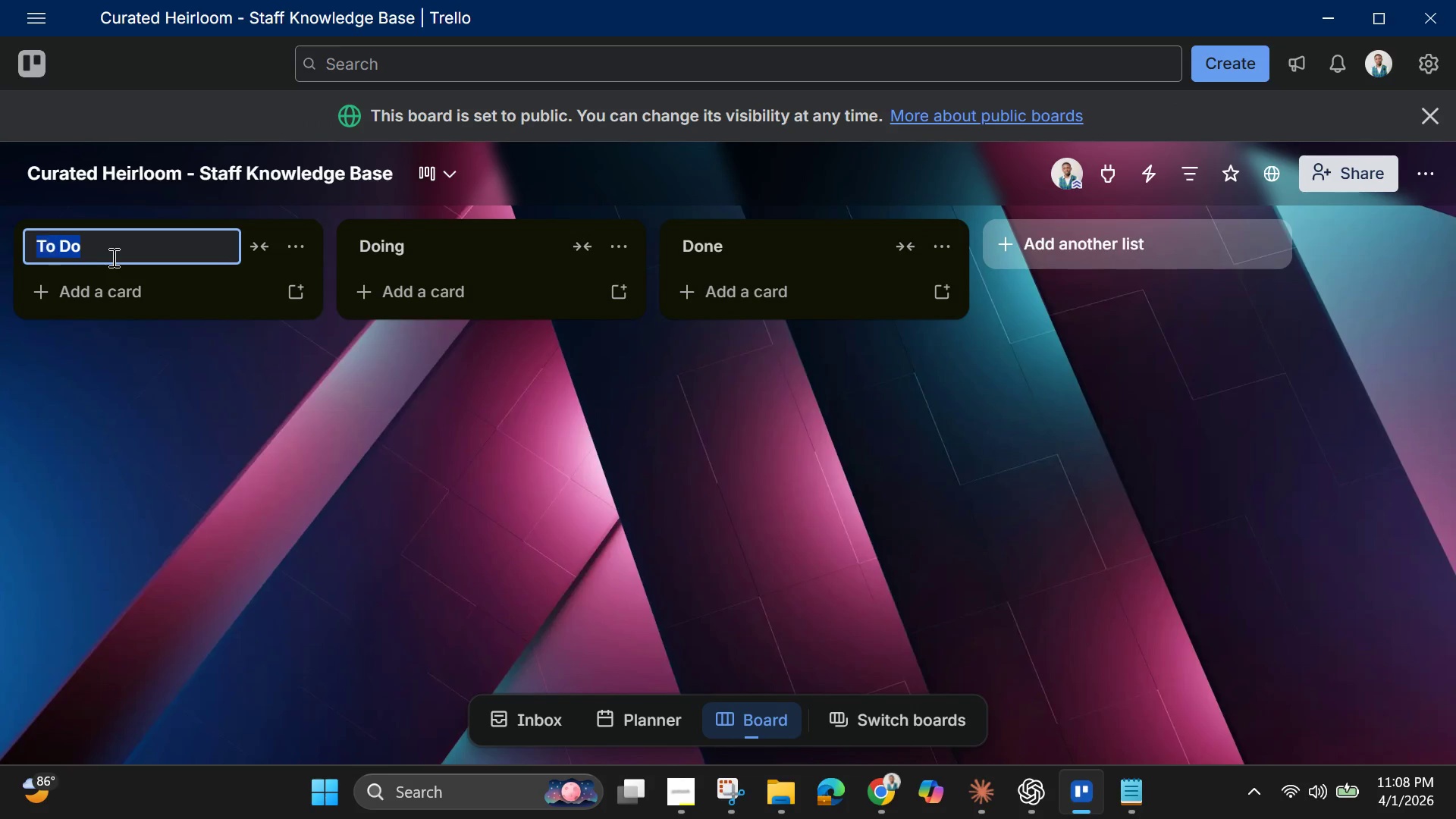 
triple_click([112, 257])
 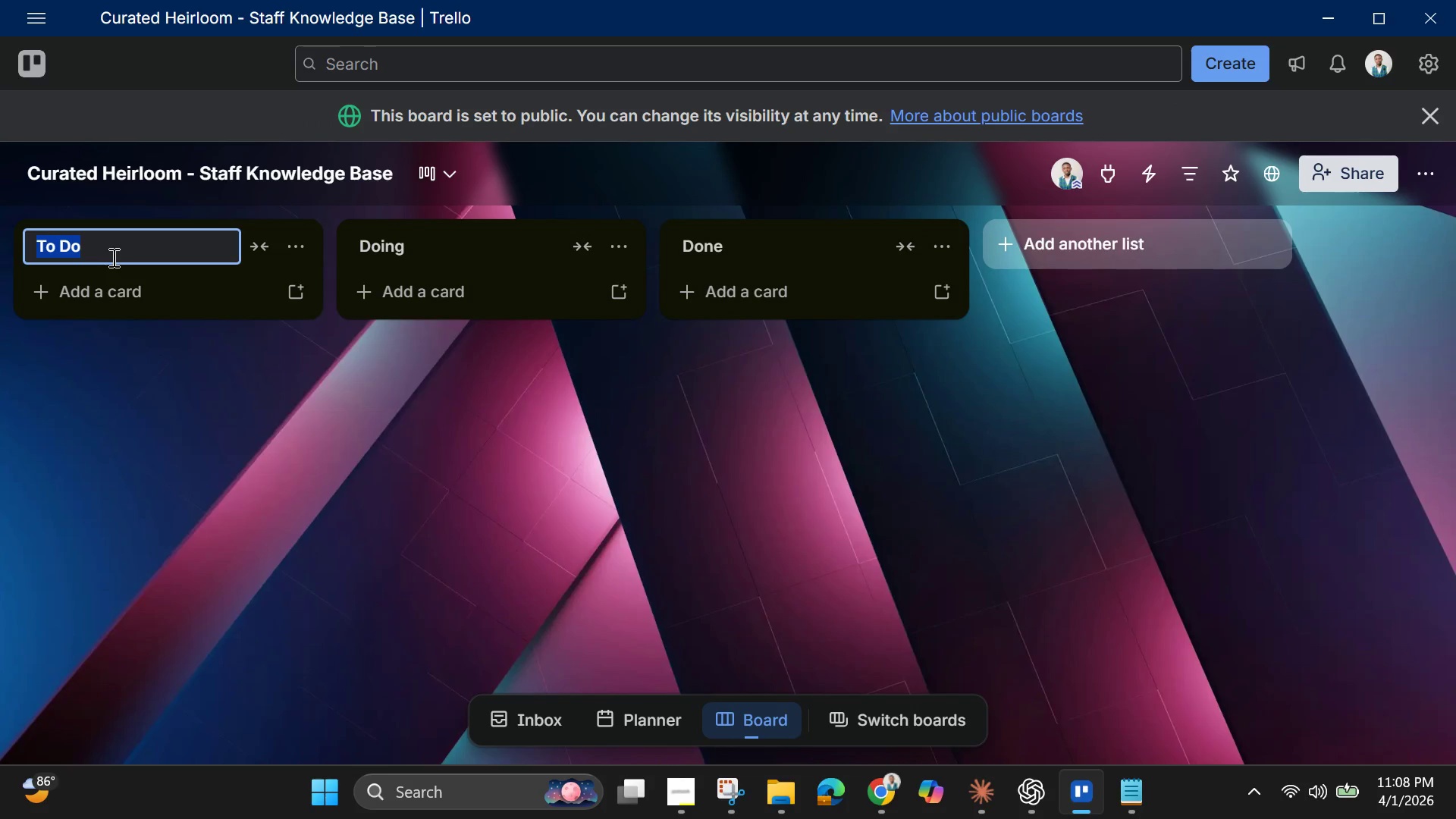 
key(Backspace)
type(Training Material)
 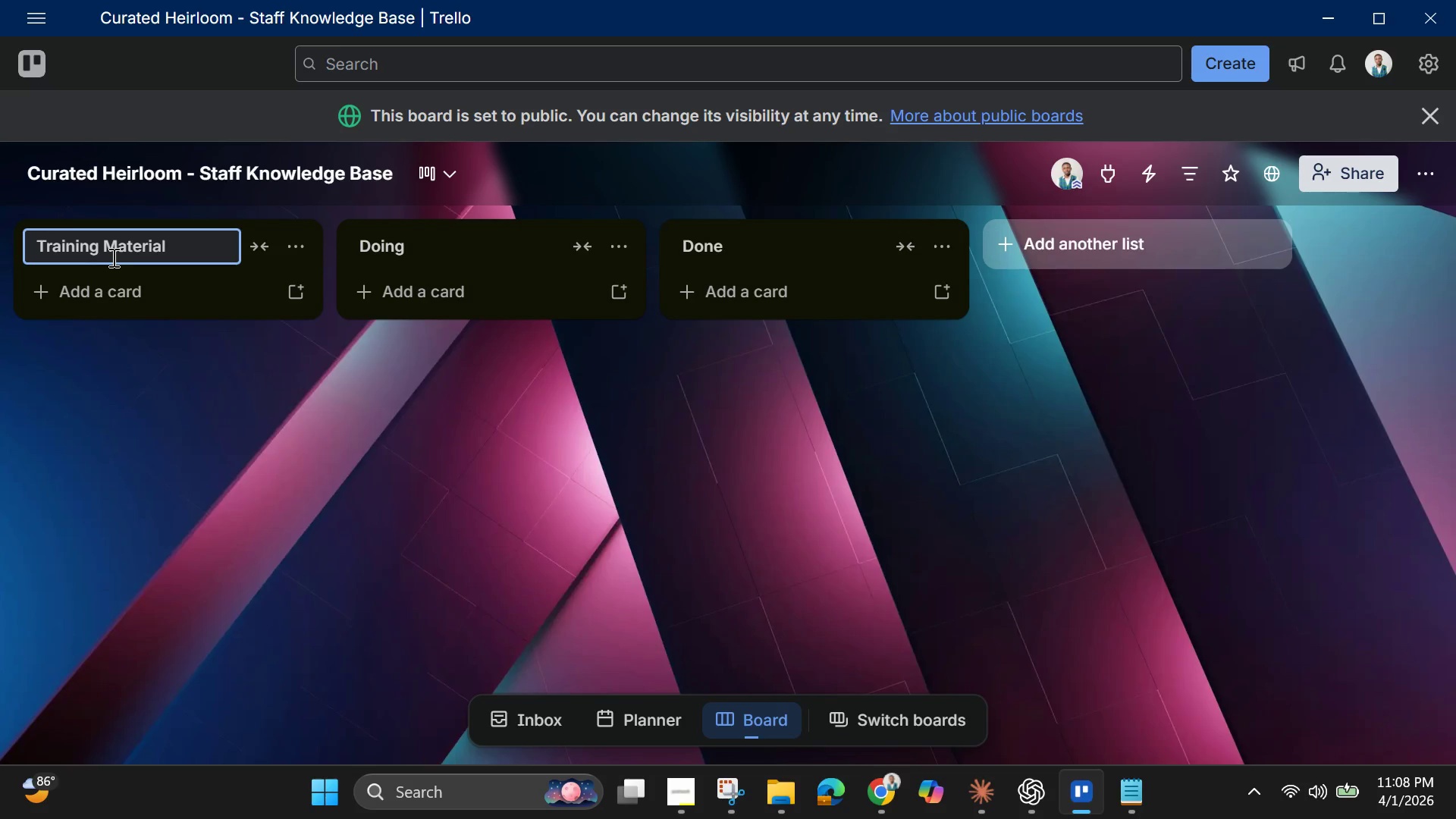 
key(S)
 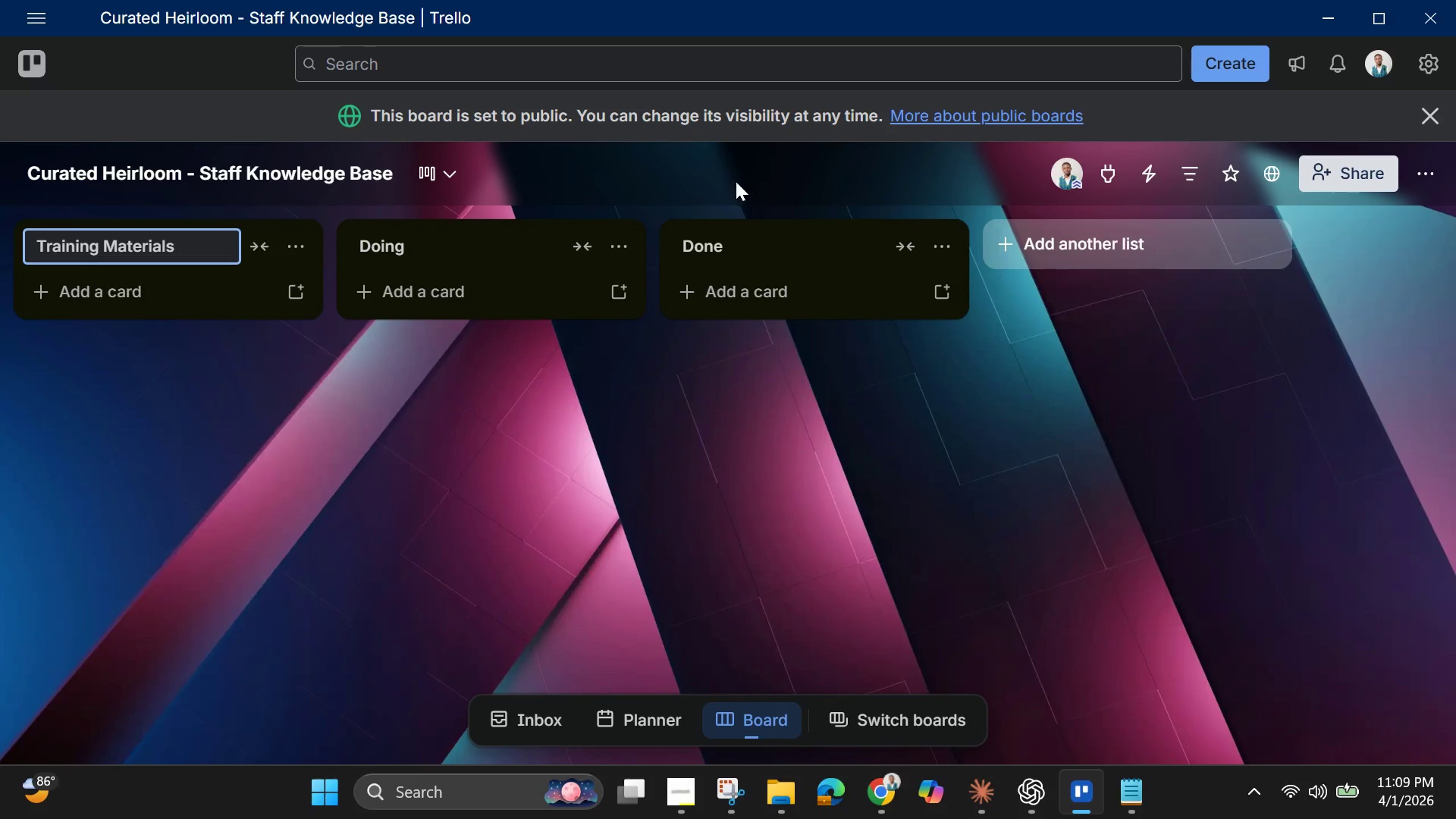 
left_click([450, 249])
 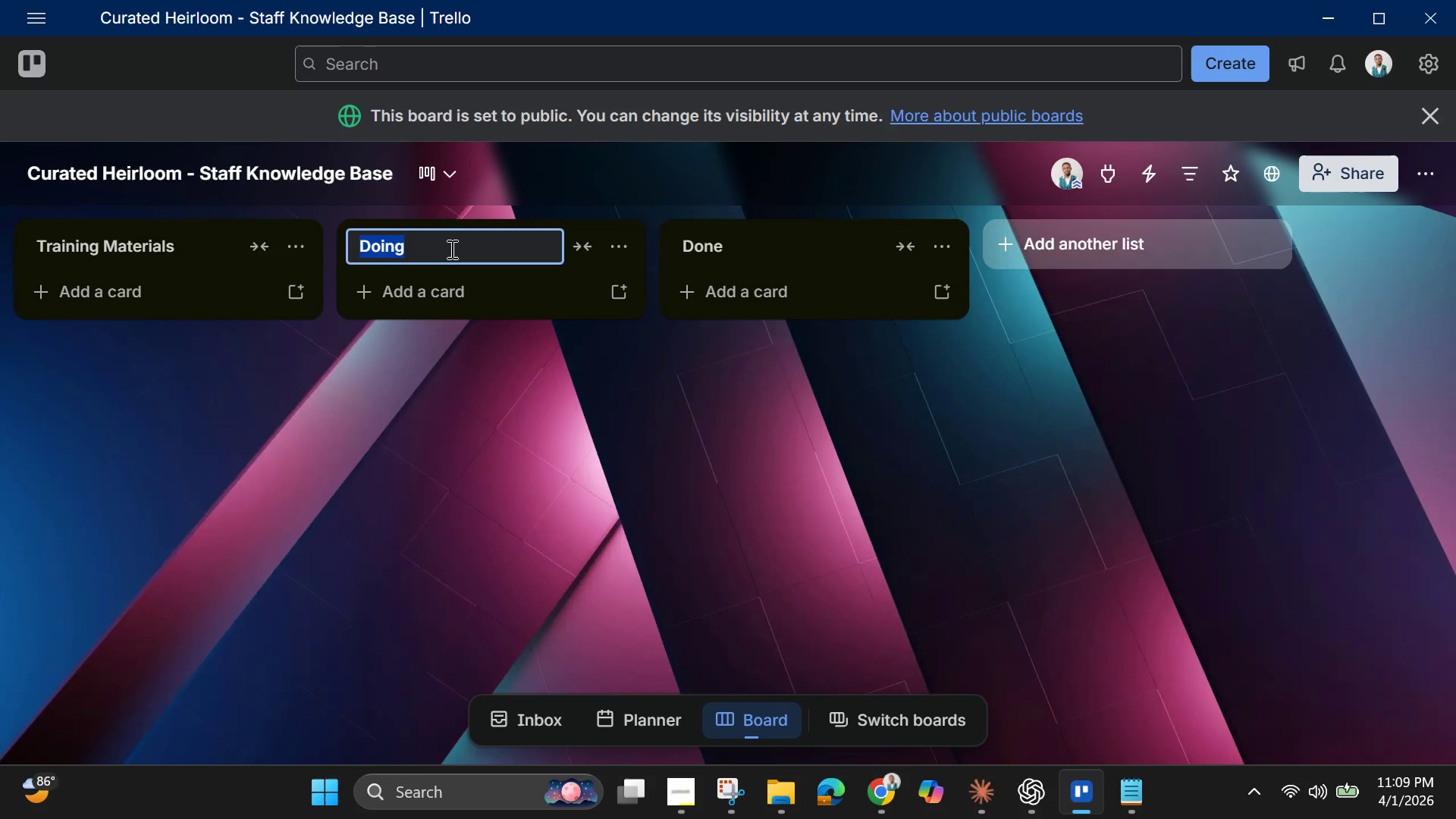 
wait(7.09)
 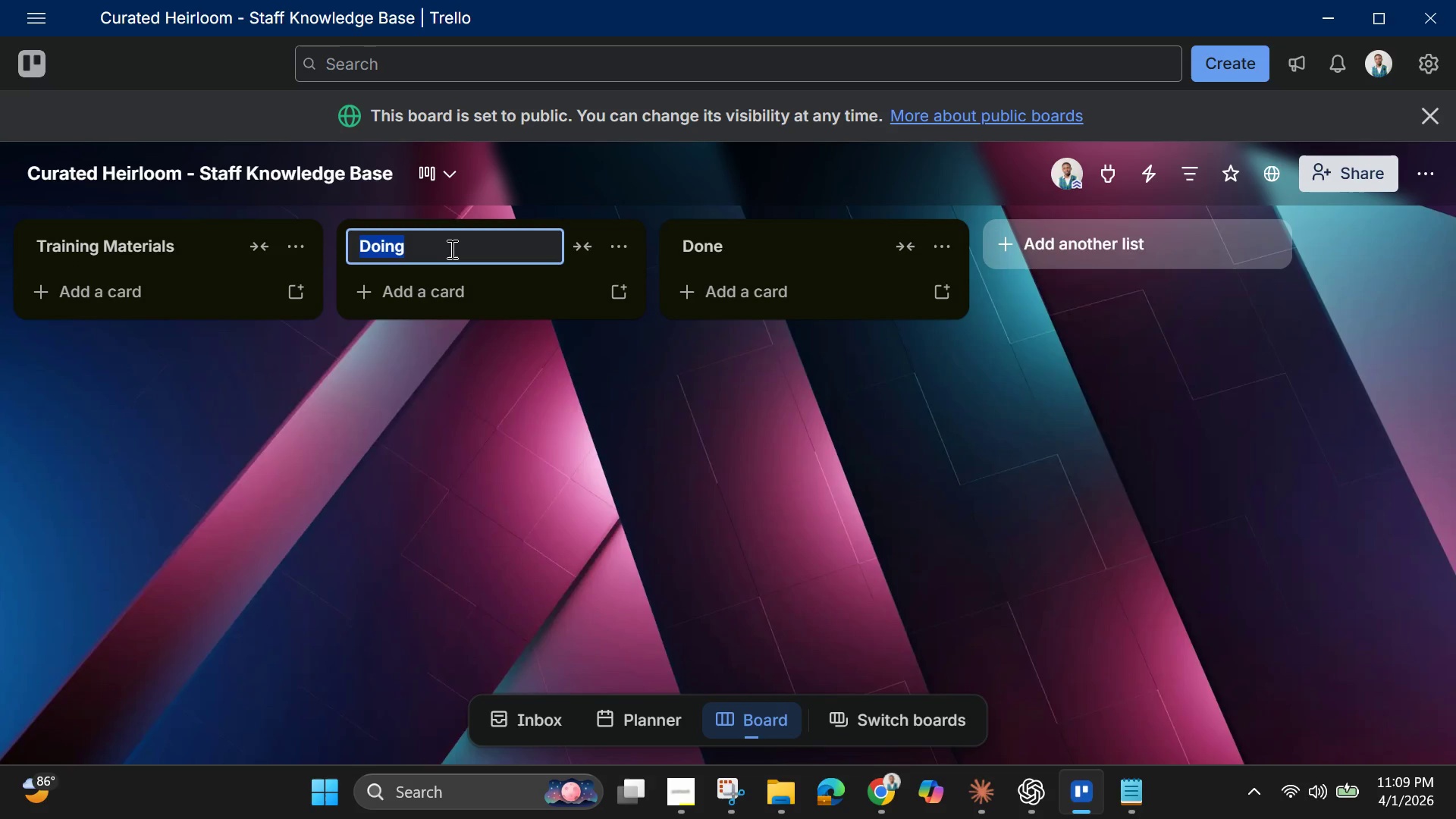 
left_click([617, 253])
 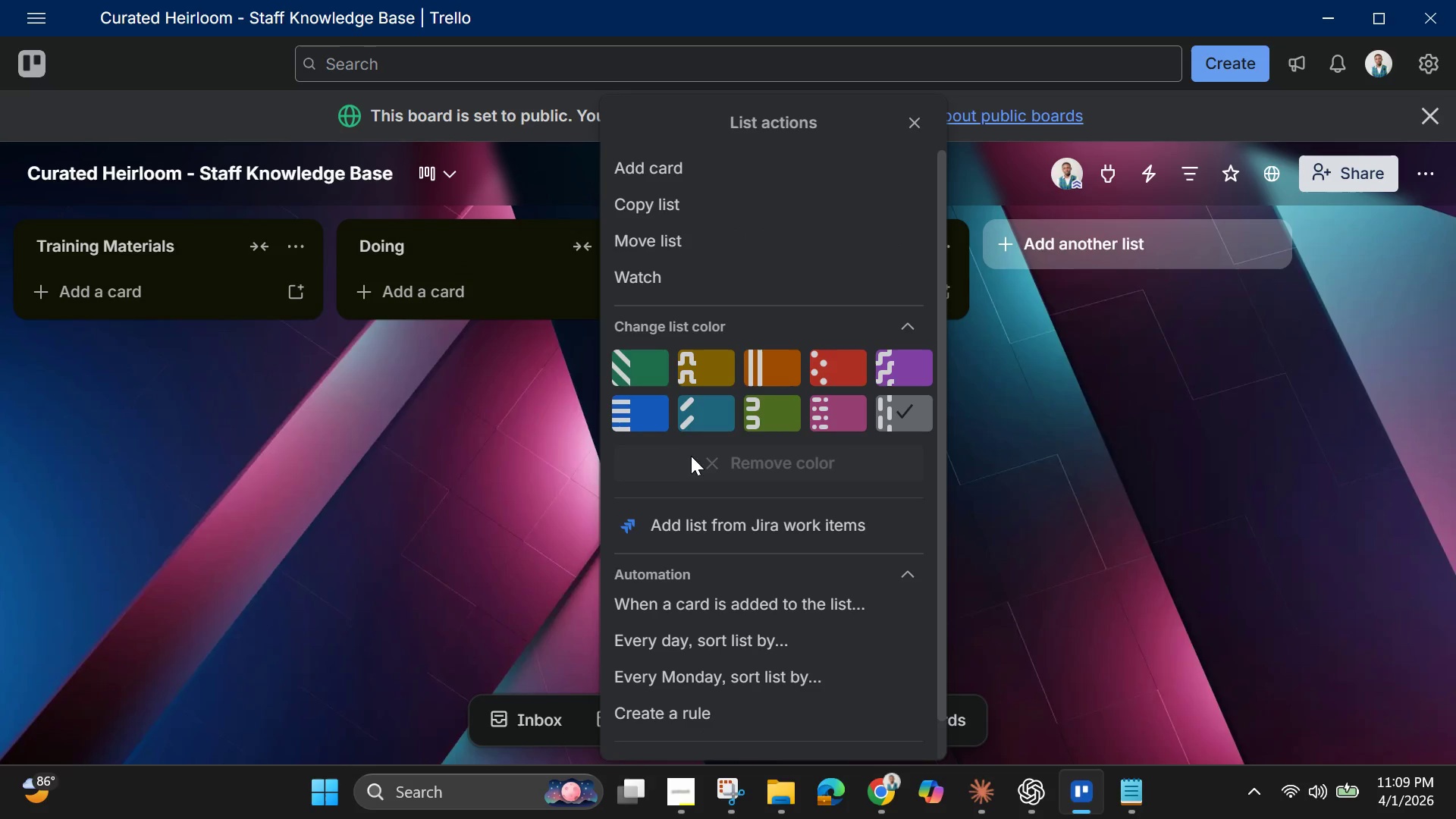 
scroll: coordinate [666, 711], scroll_direction: down, amount: 6.0
 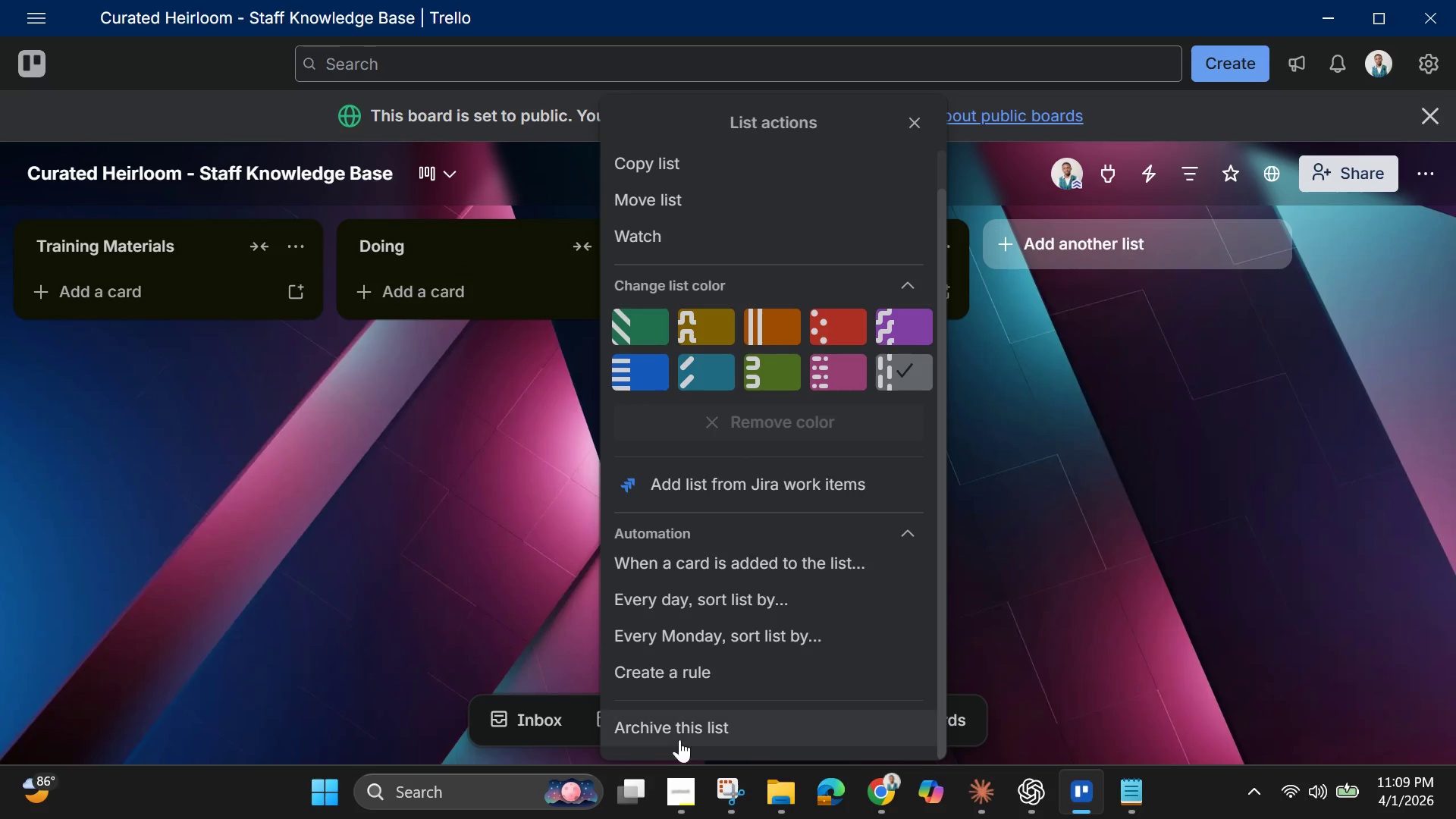 
left_click([679, 731])
 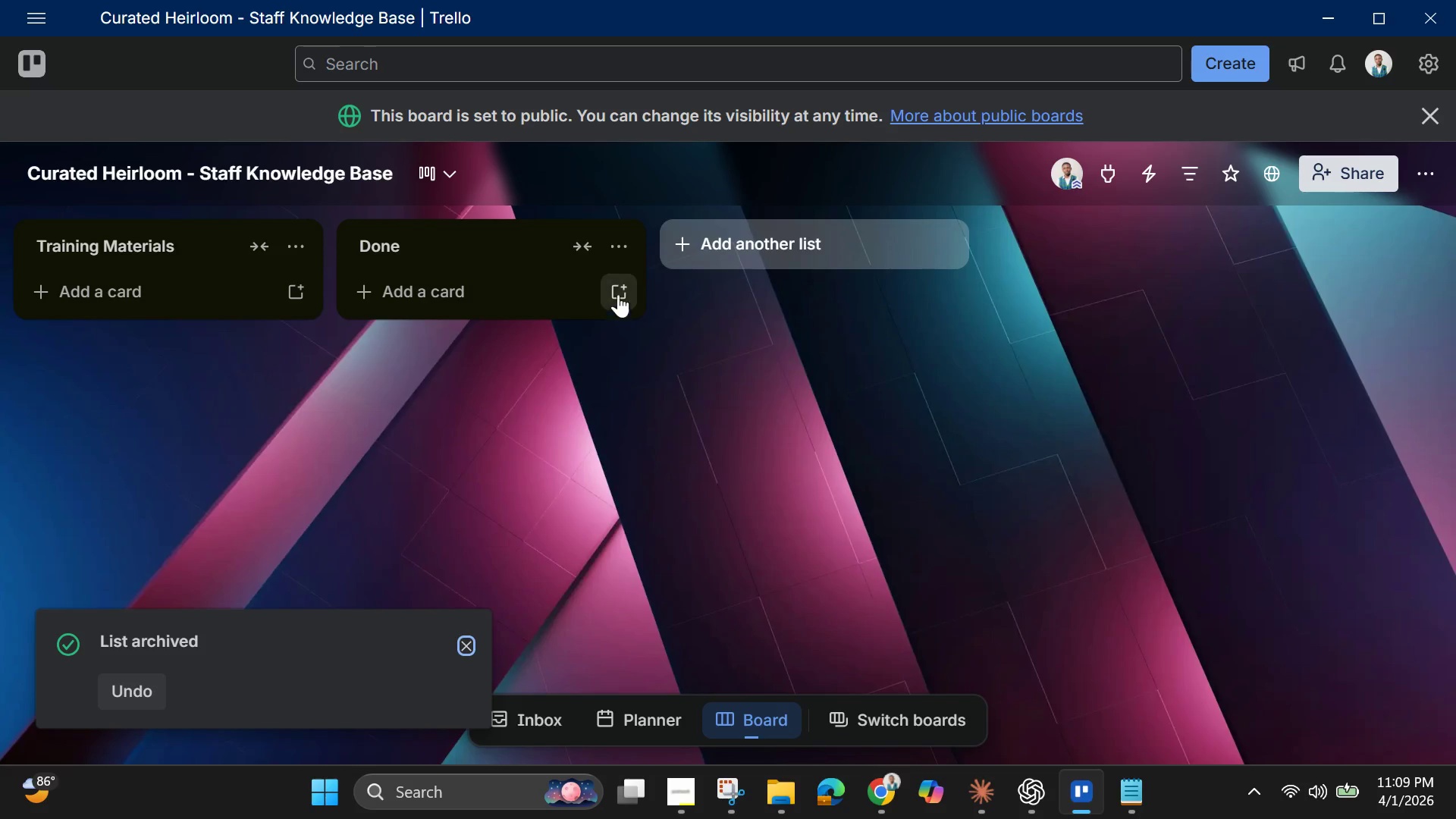 
left_click([607, 242])
 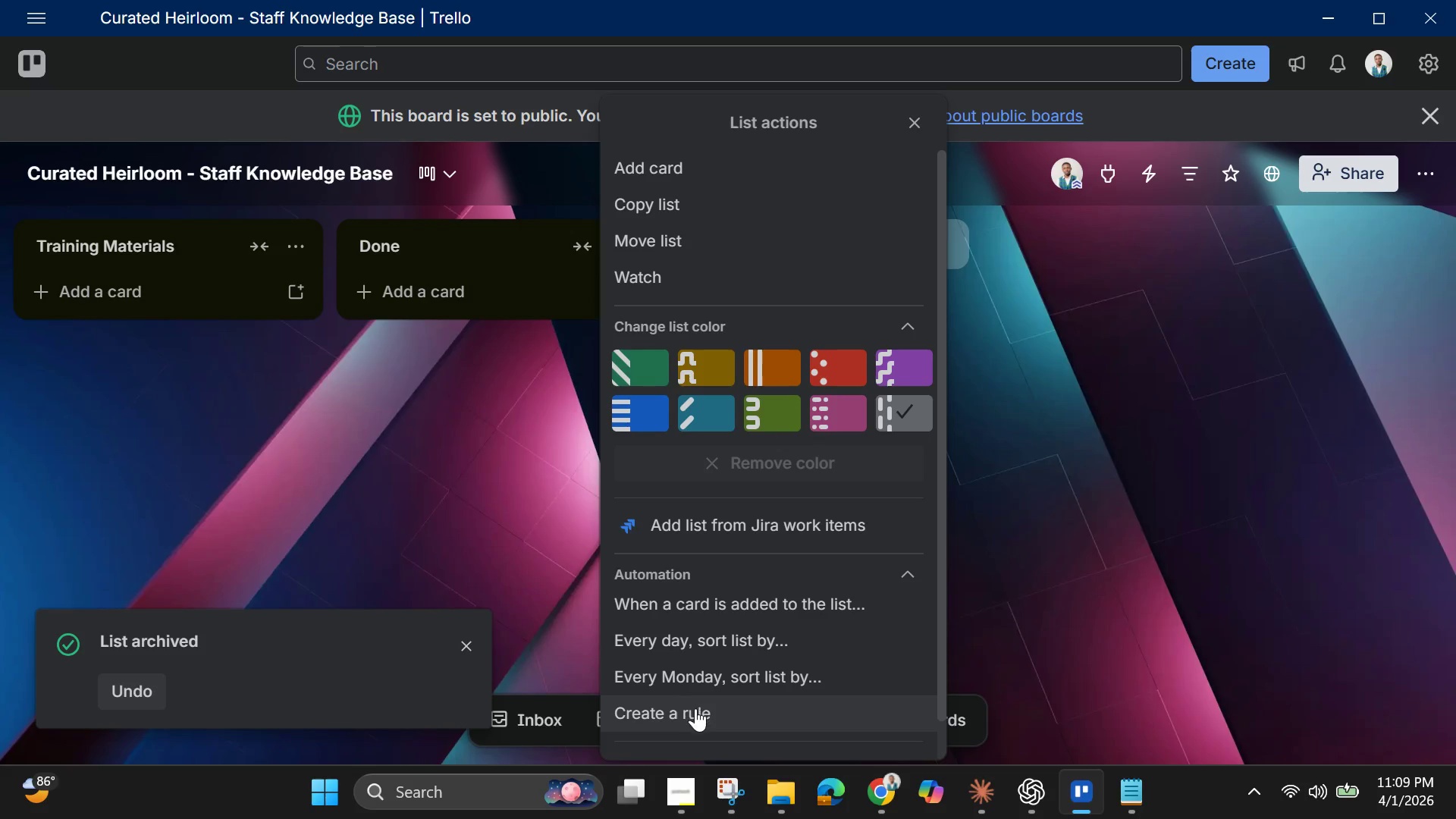 
scroll: coordinate [687, 665], scroll_direction: down, amount: 5.0
 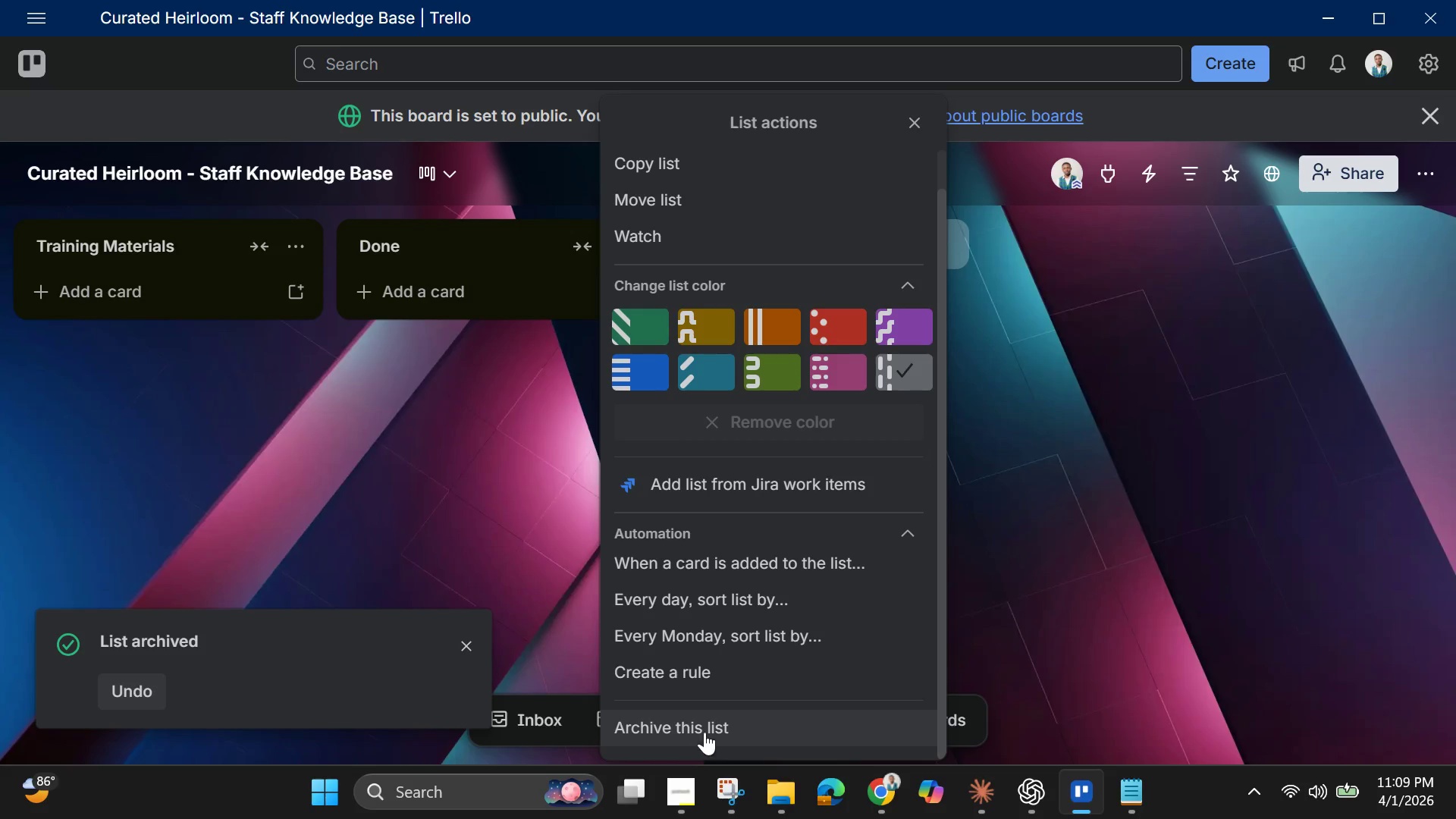 
left_click([704, 727])